 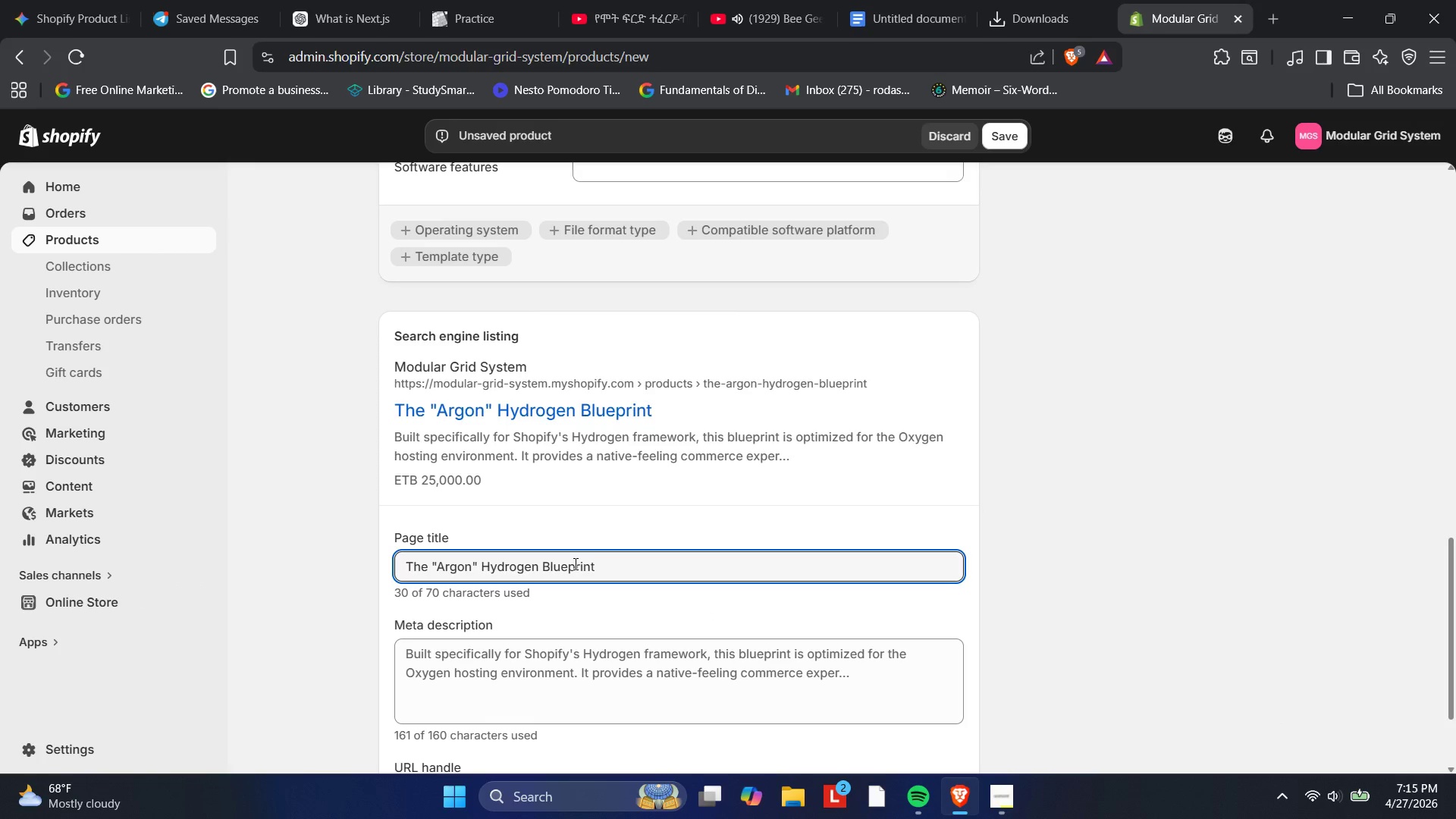 
key(Control+A)
 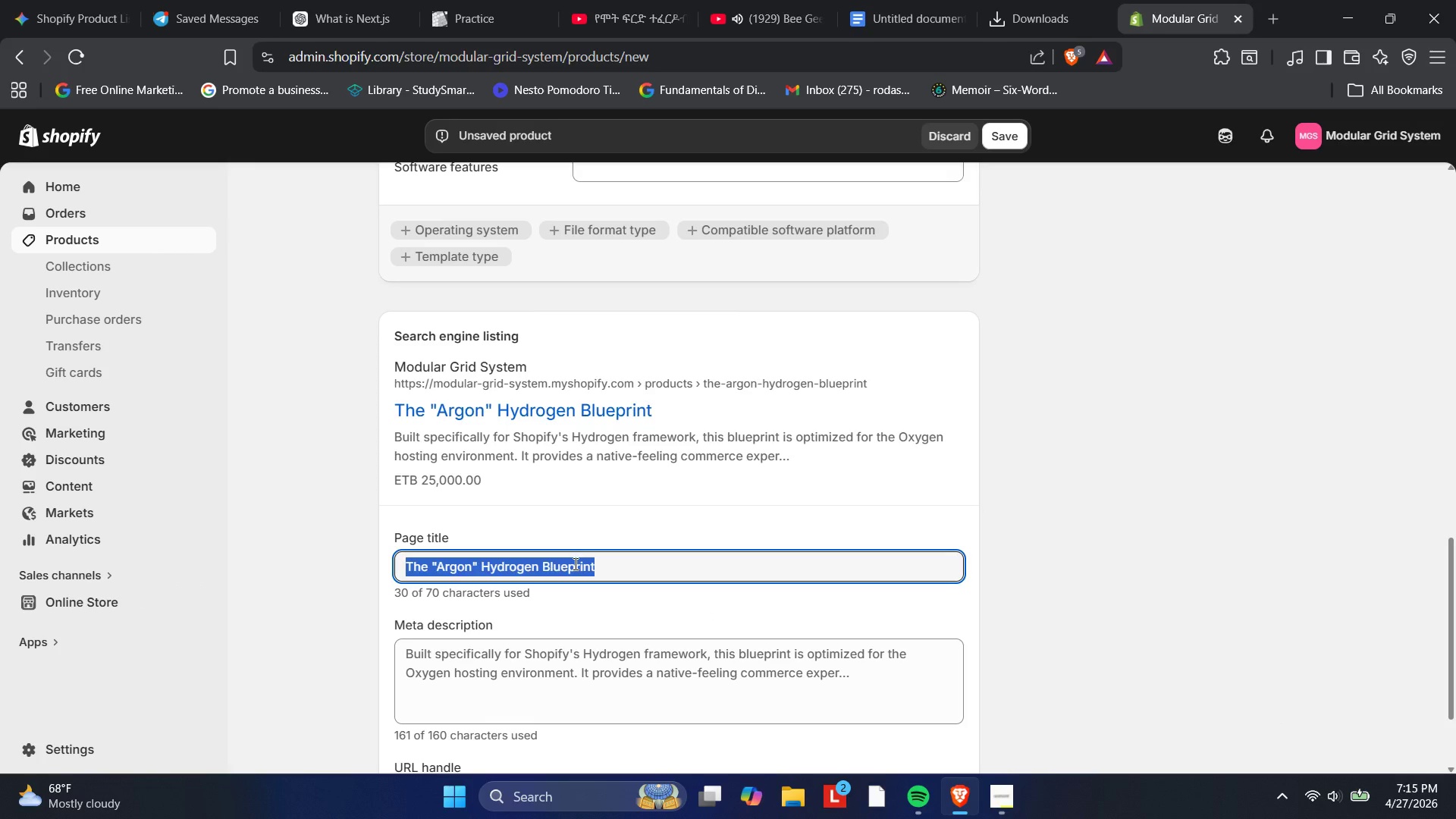 
key(Backspace)
type(Argon | High-Speed)
 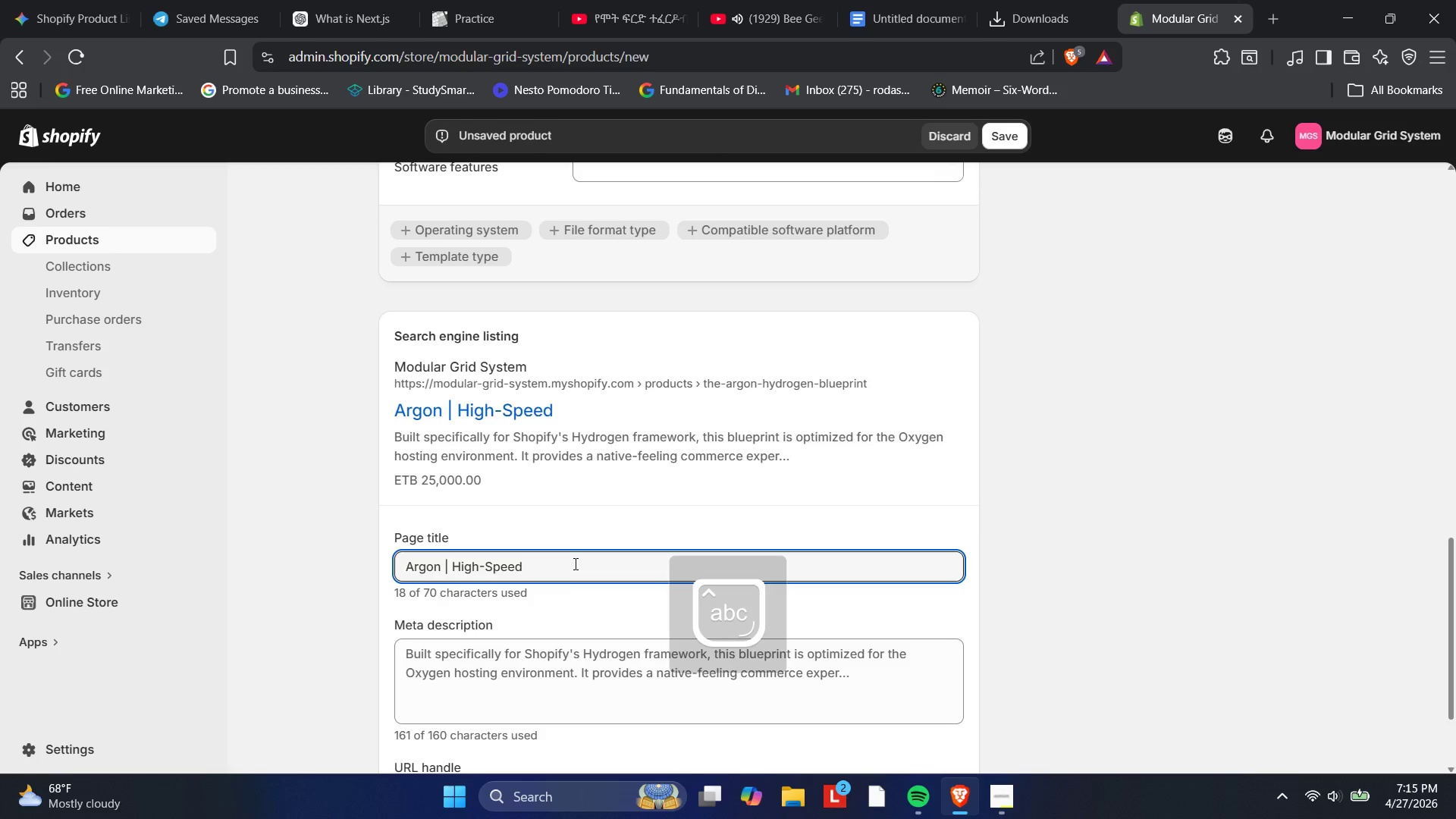 
left_click([552, 653])
 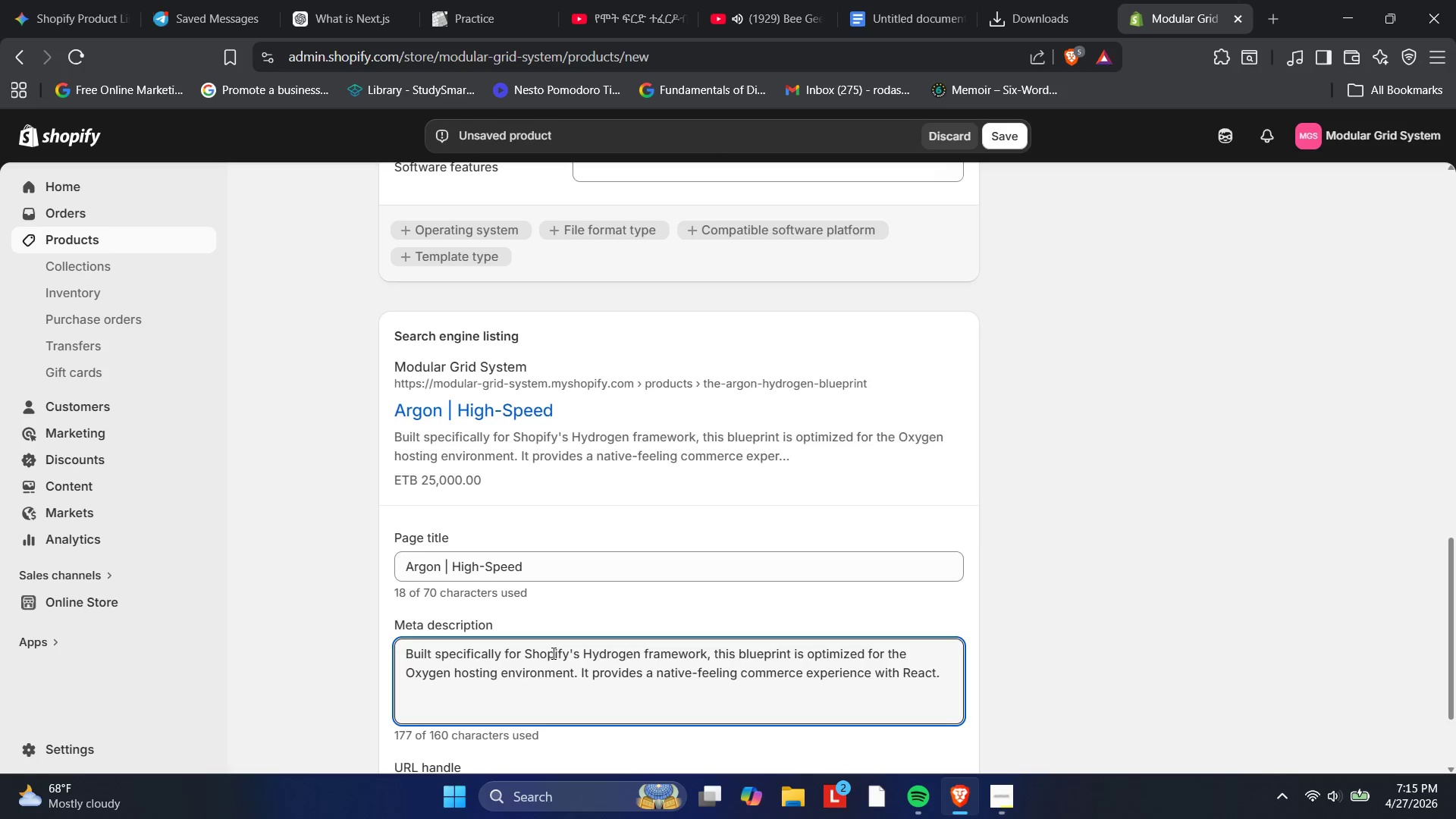 
key(Control+A)
 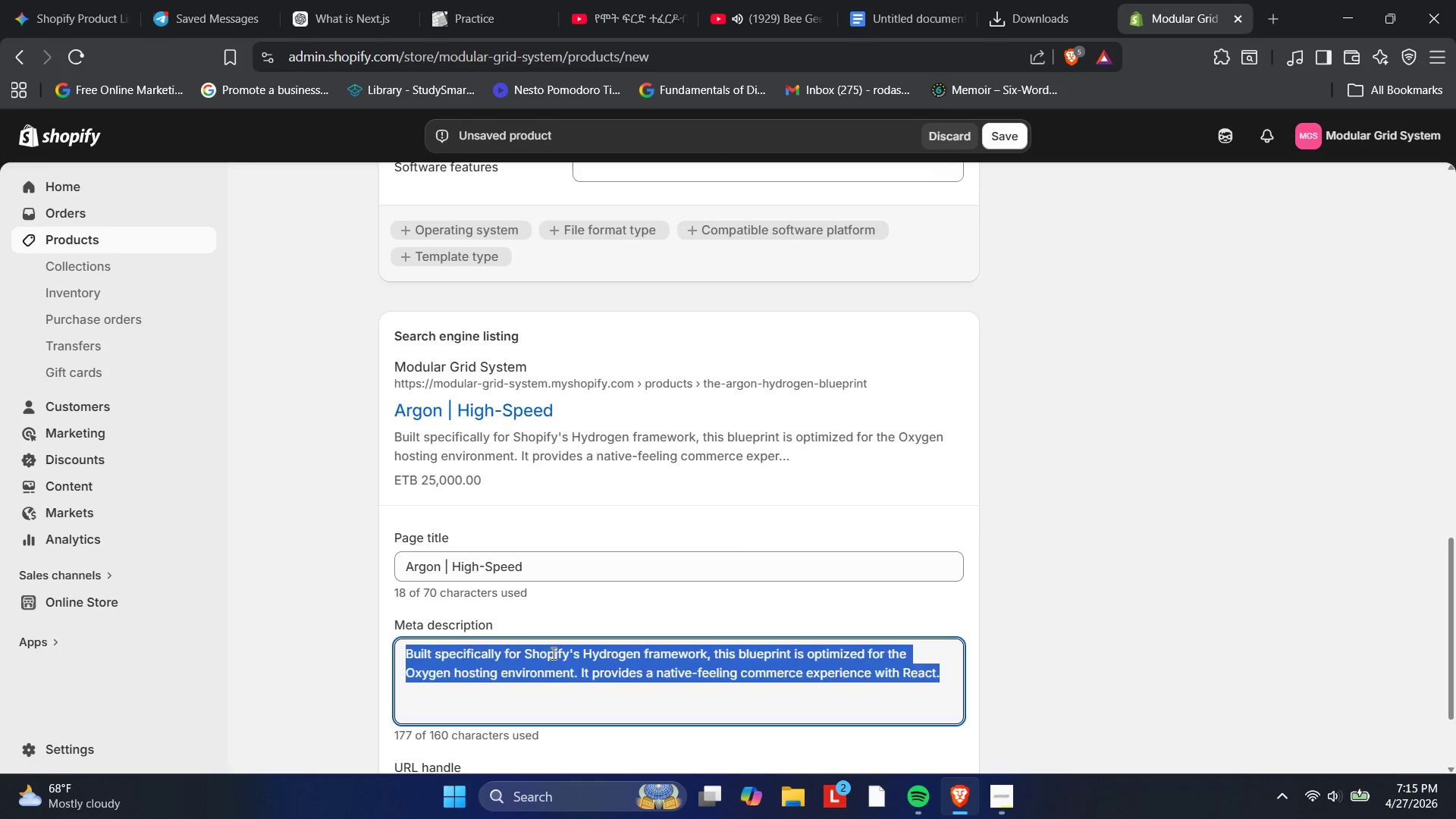 
key(Backspace)
type(Build fast)
 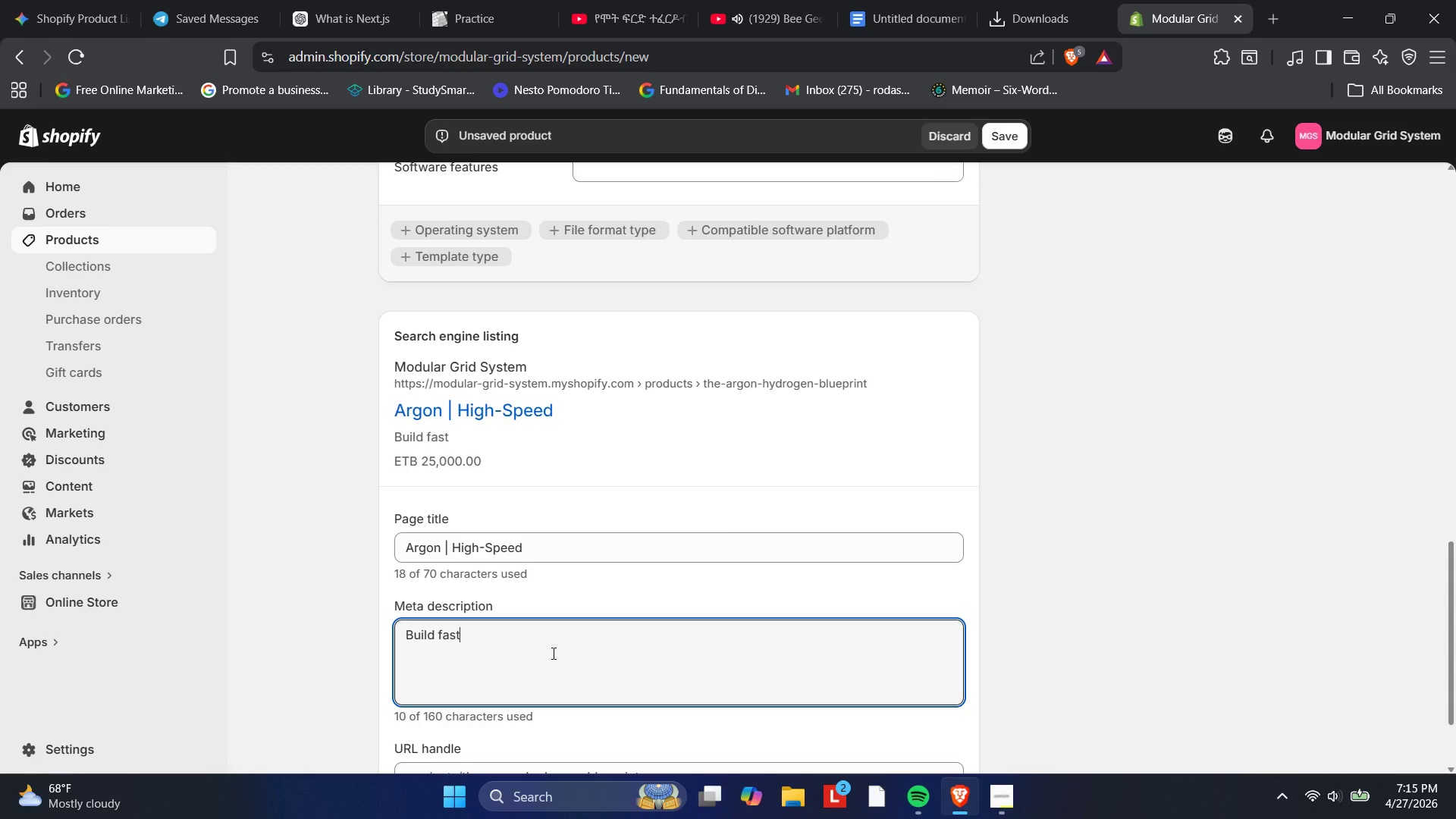 
key(Space)
 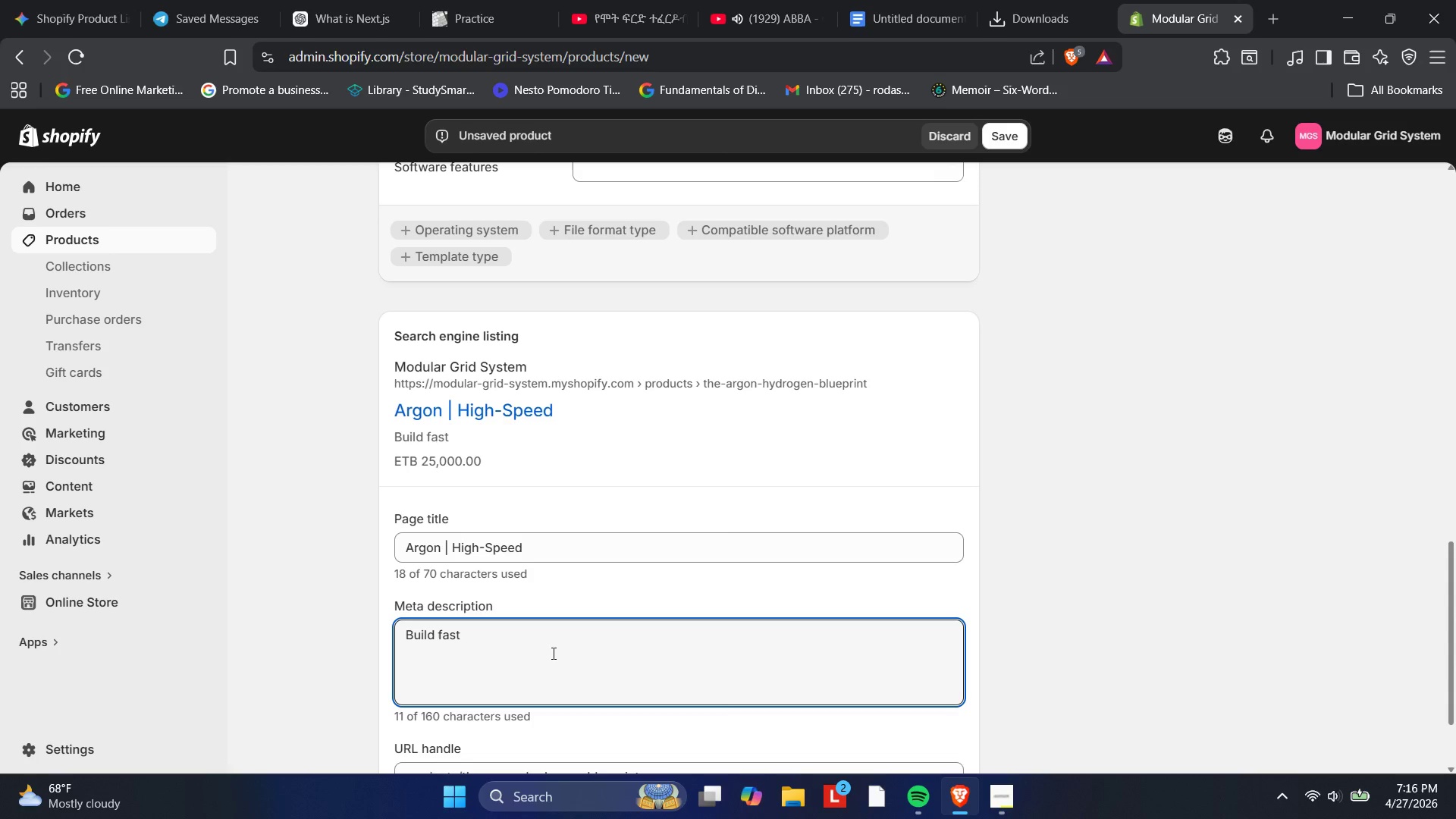 
wait(66.23)
 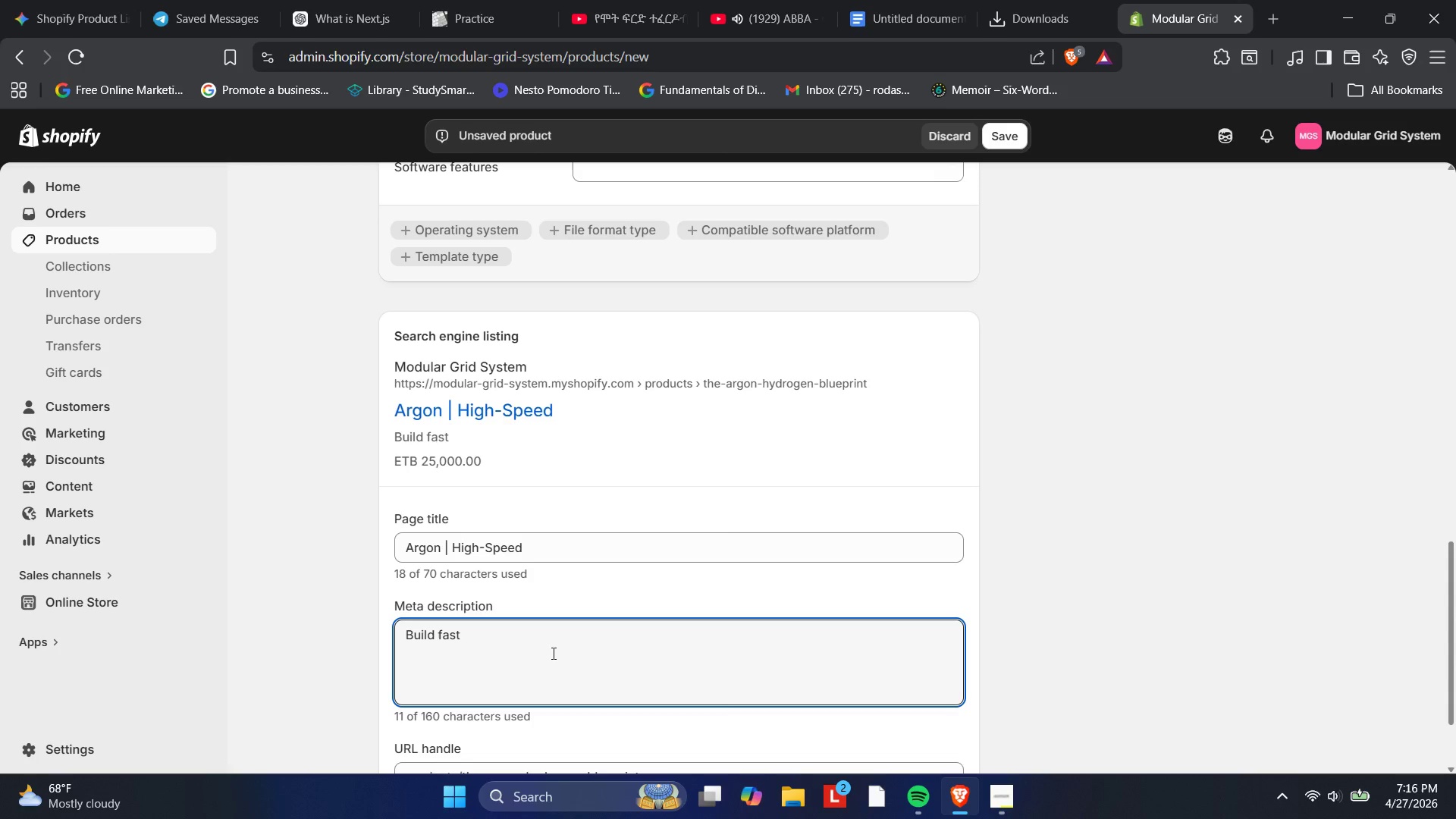 
type(with )
 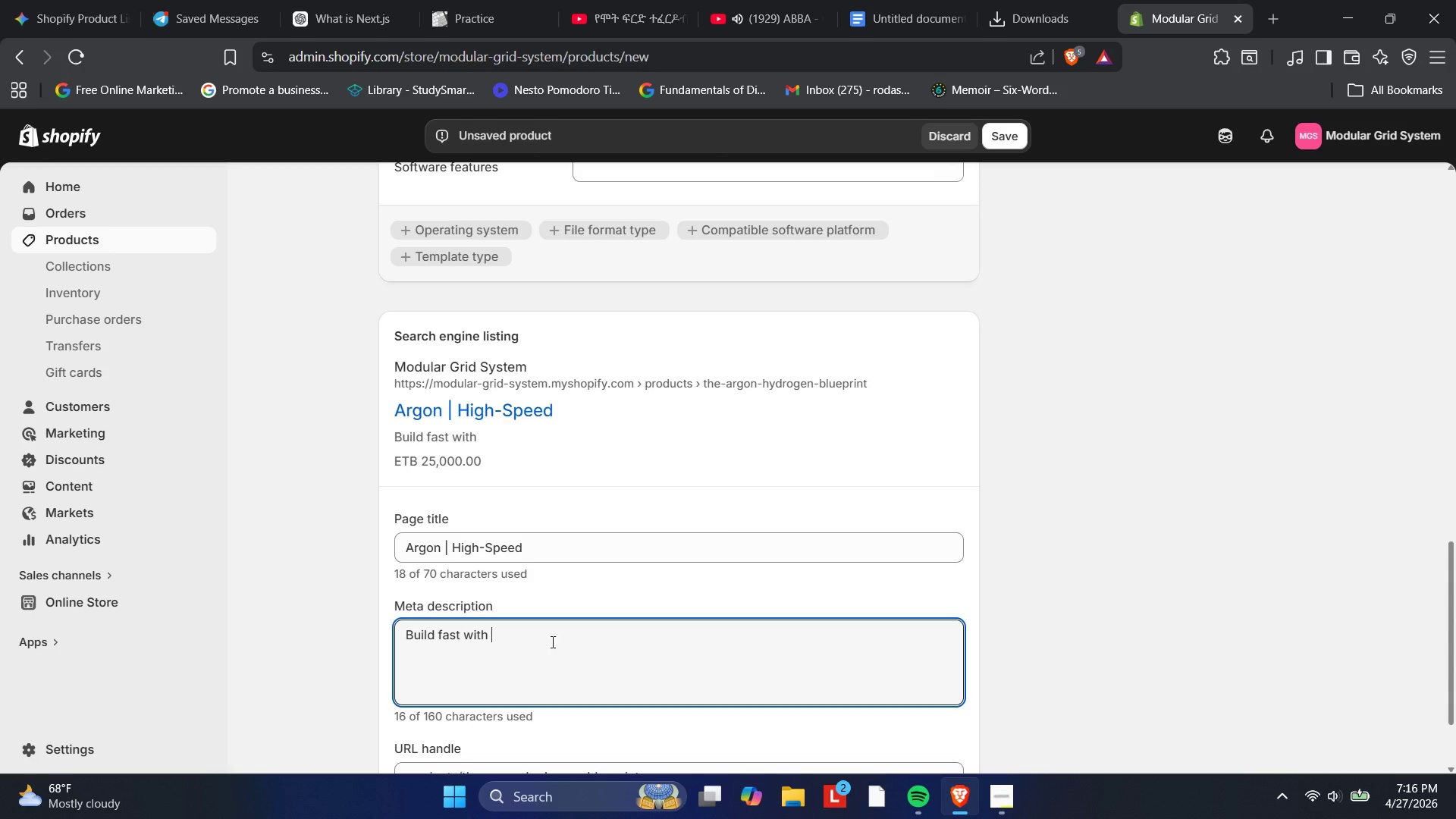 
type(this )
 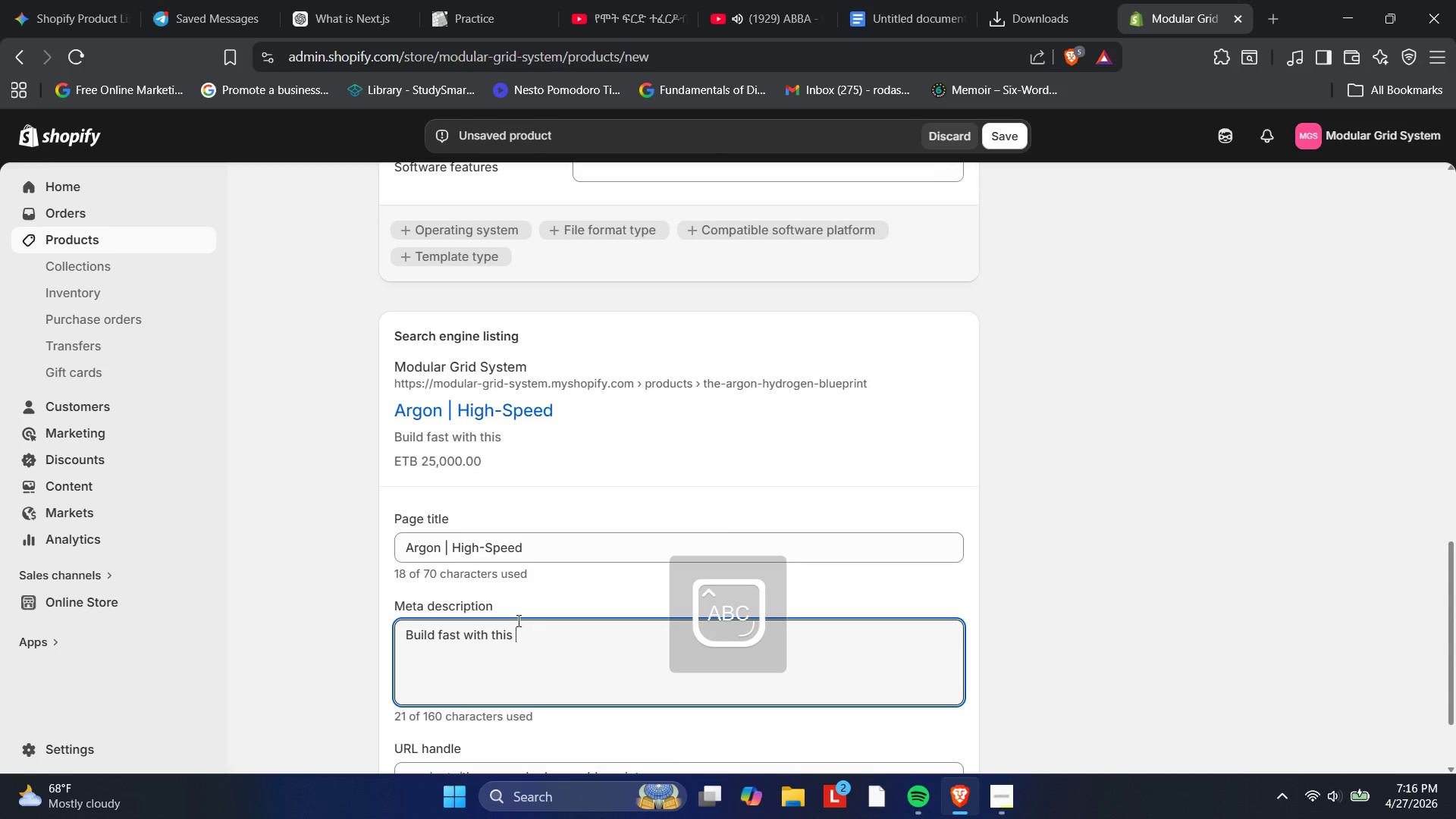 
type(Hydrogen starter kit. Optimized for Shopify Oxygen. )
 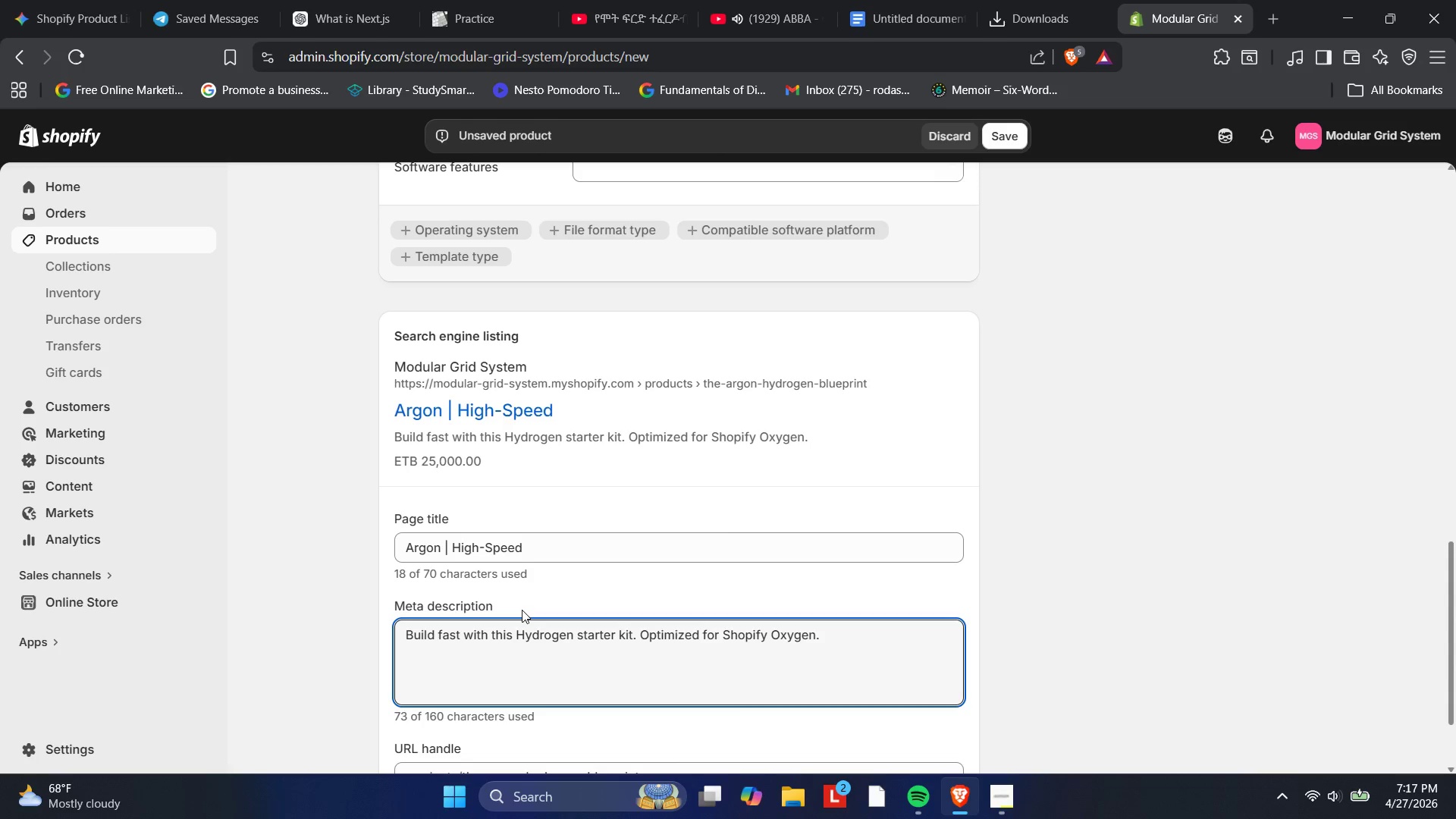 
wait(5.08)
 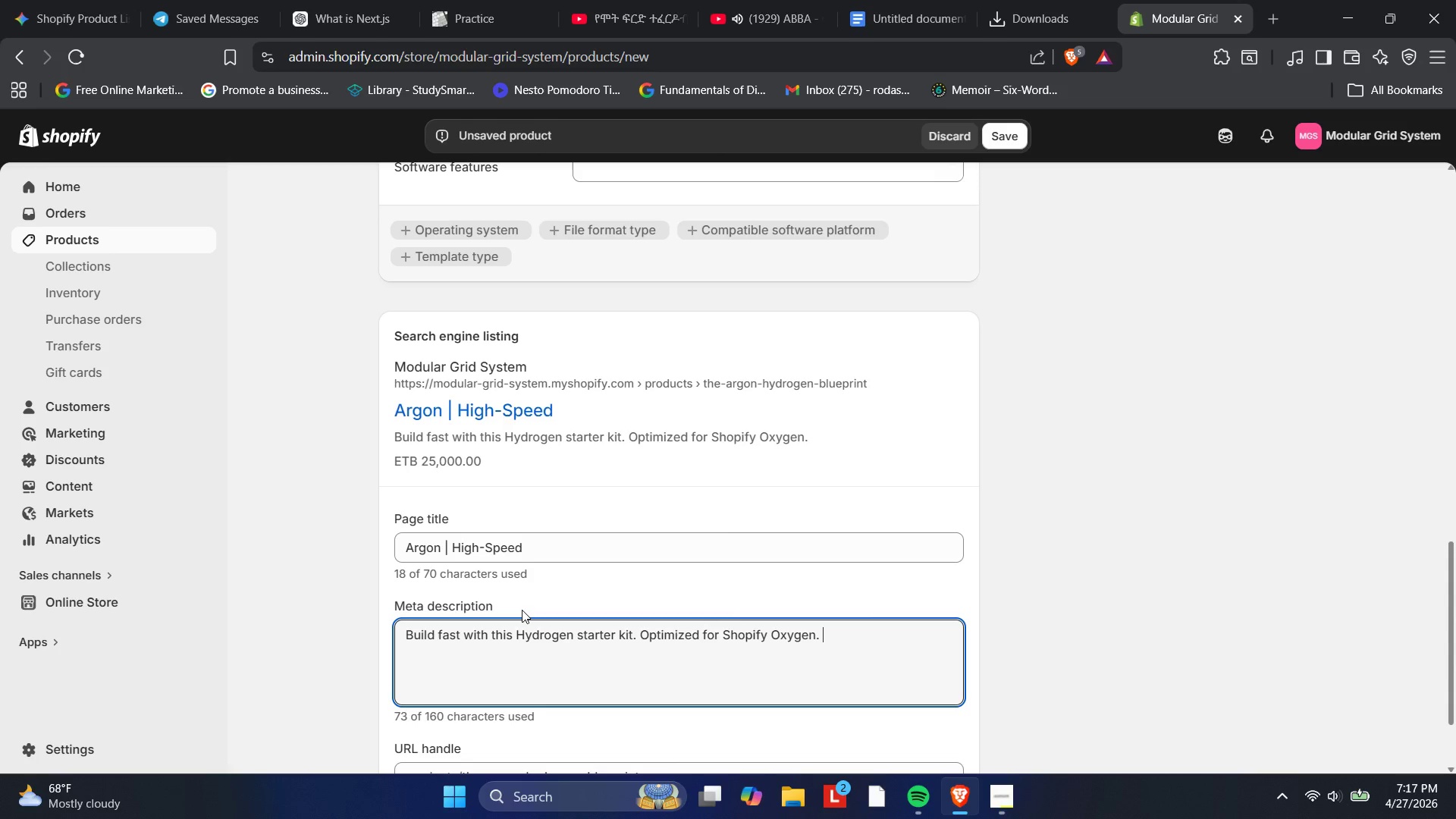 
type(Download now for a headless commere.)
 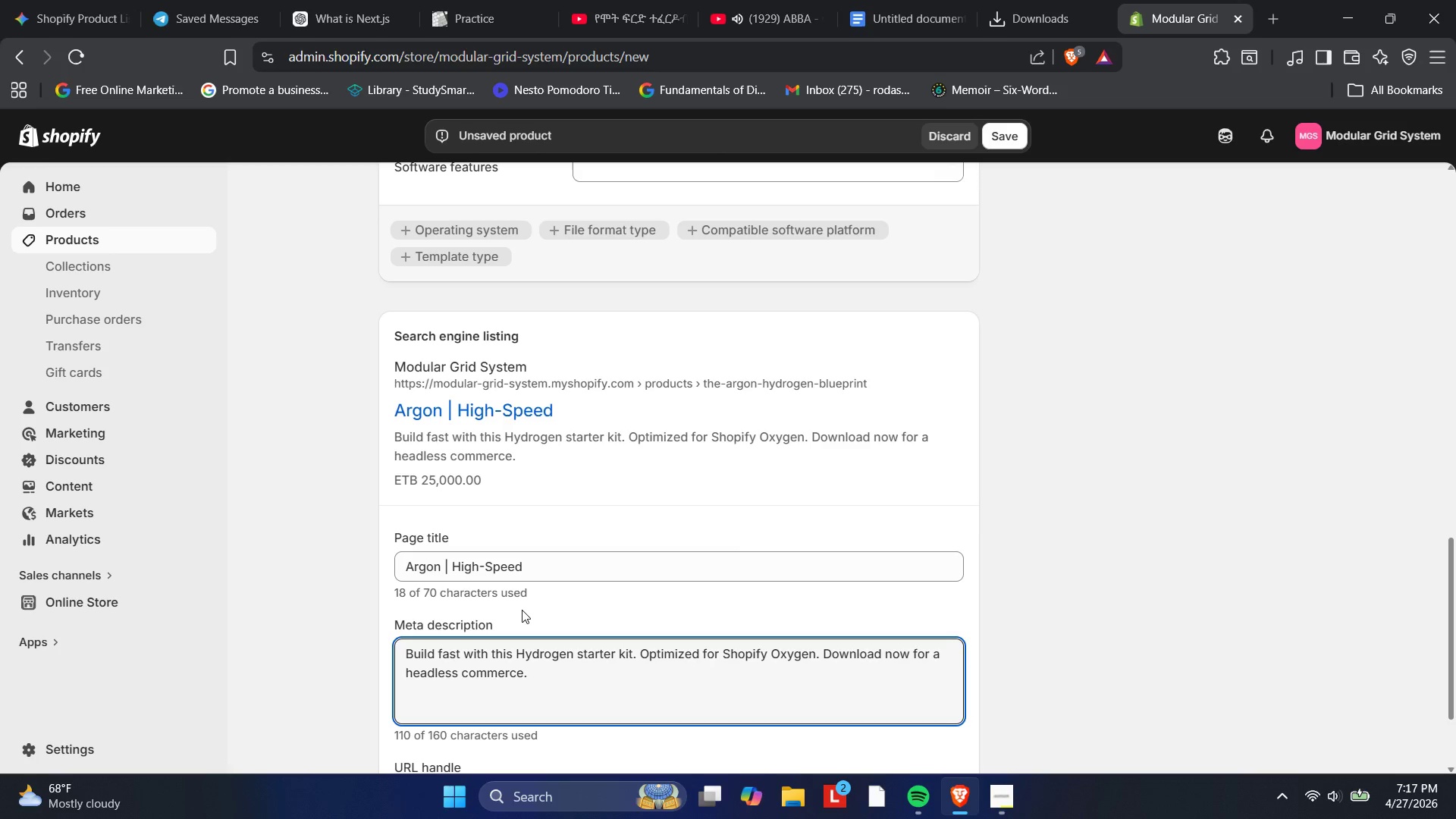 
key(Backspace)
type( edge.)
 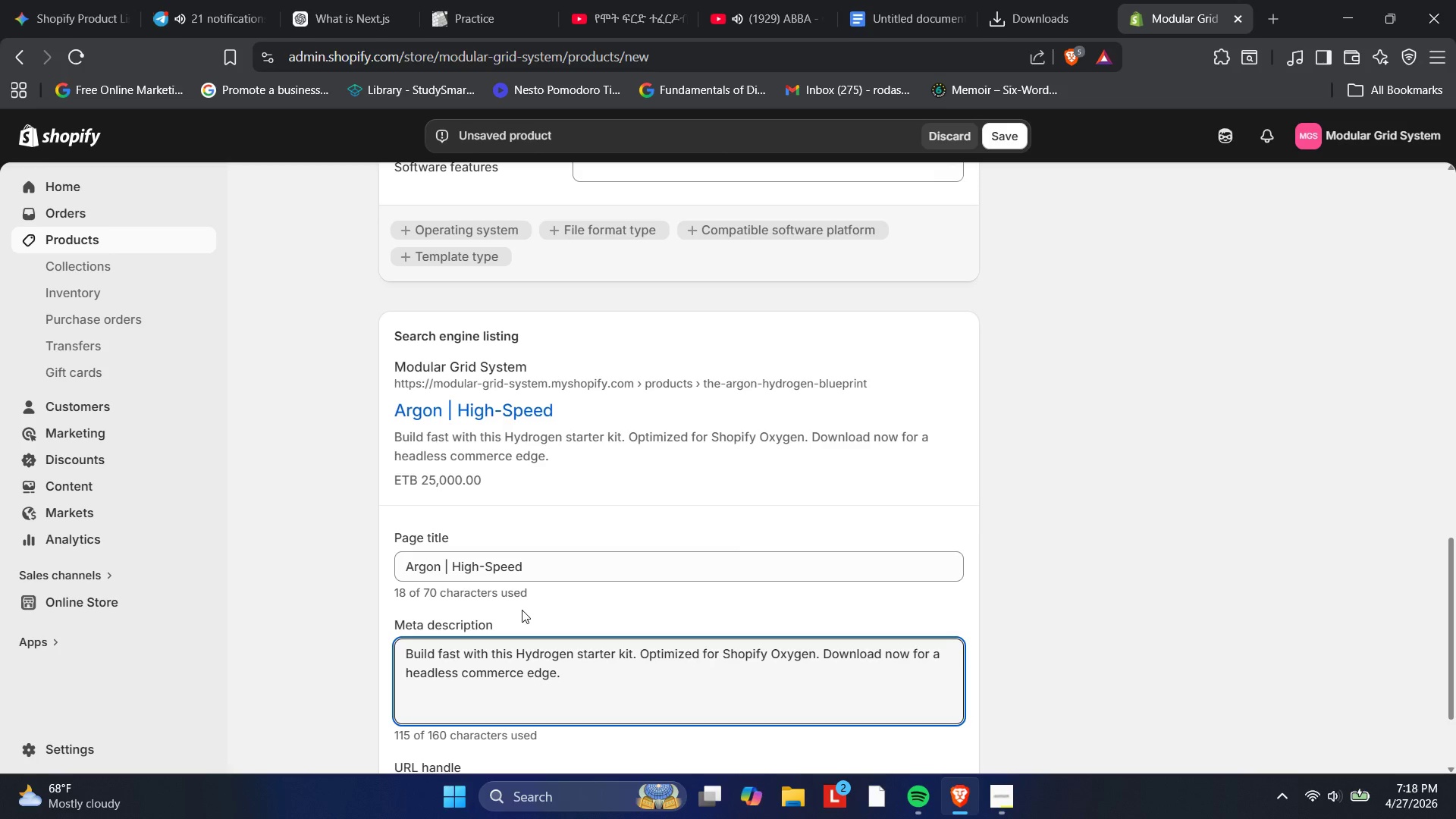 
scroll: coordinate [518, 551], scroll_direction: down, amount: 2.0
 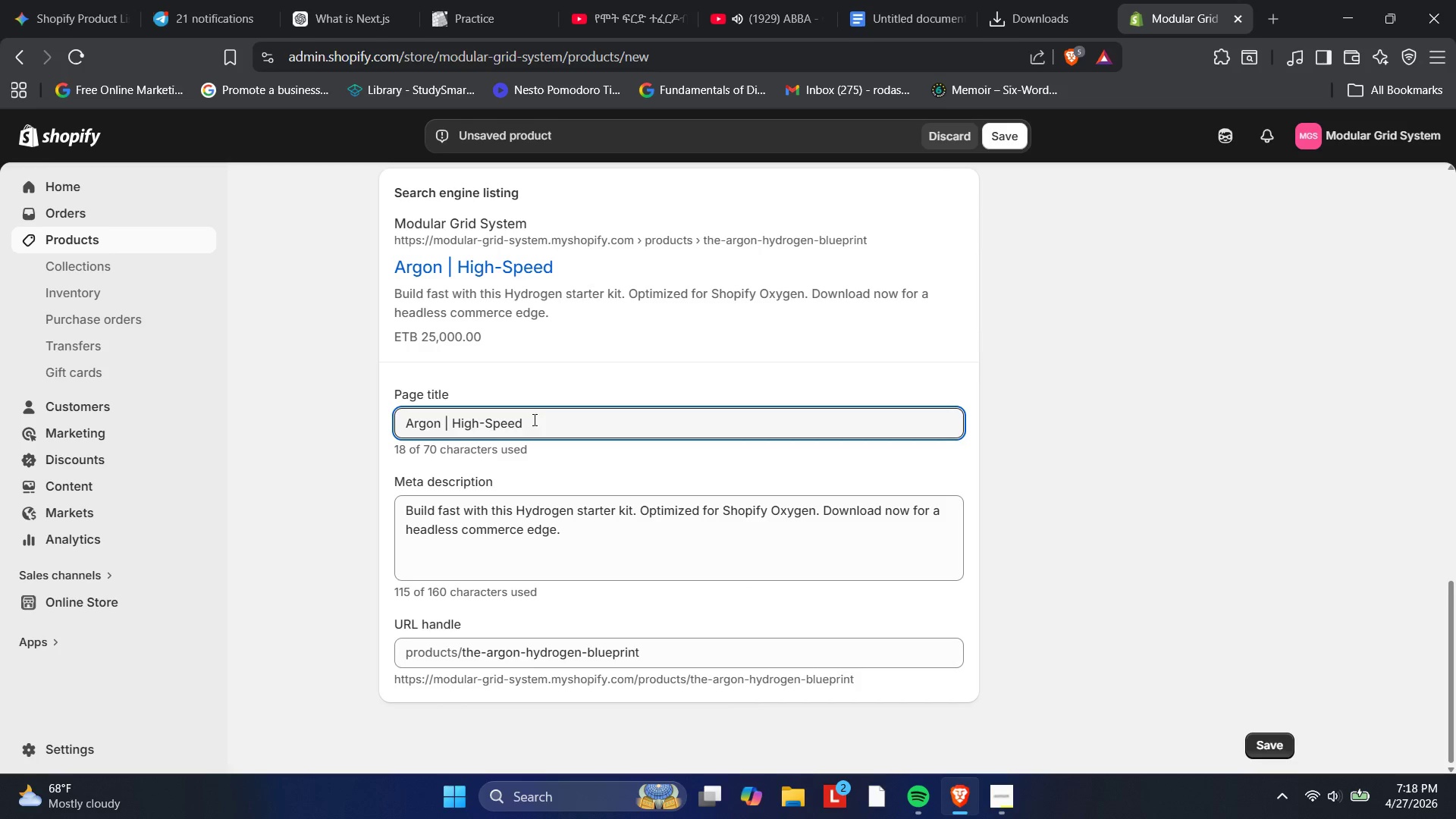 
type( Hydrogen starter kit.)
 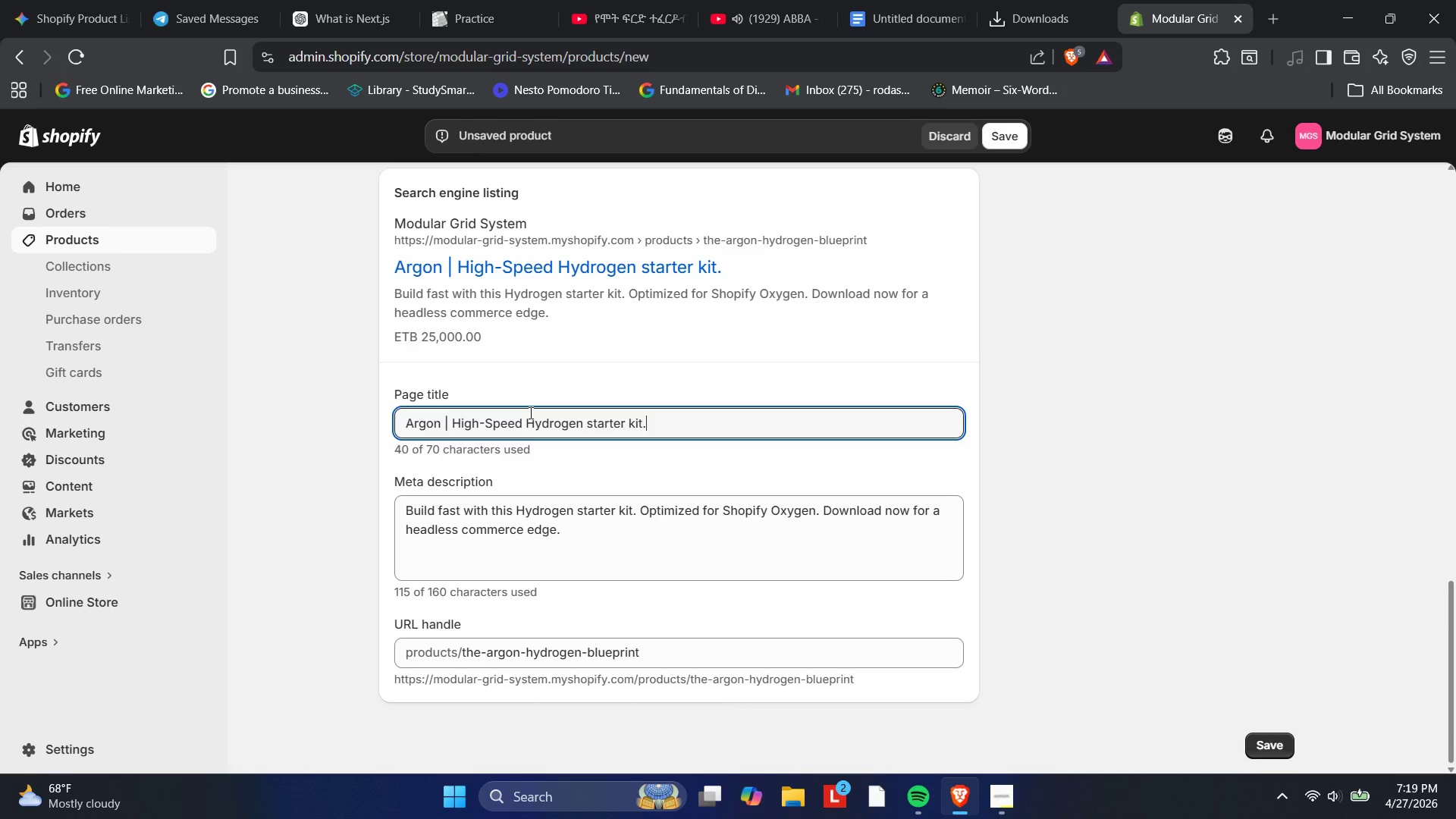 
wait(57.08)
 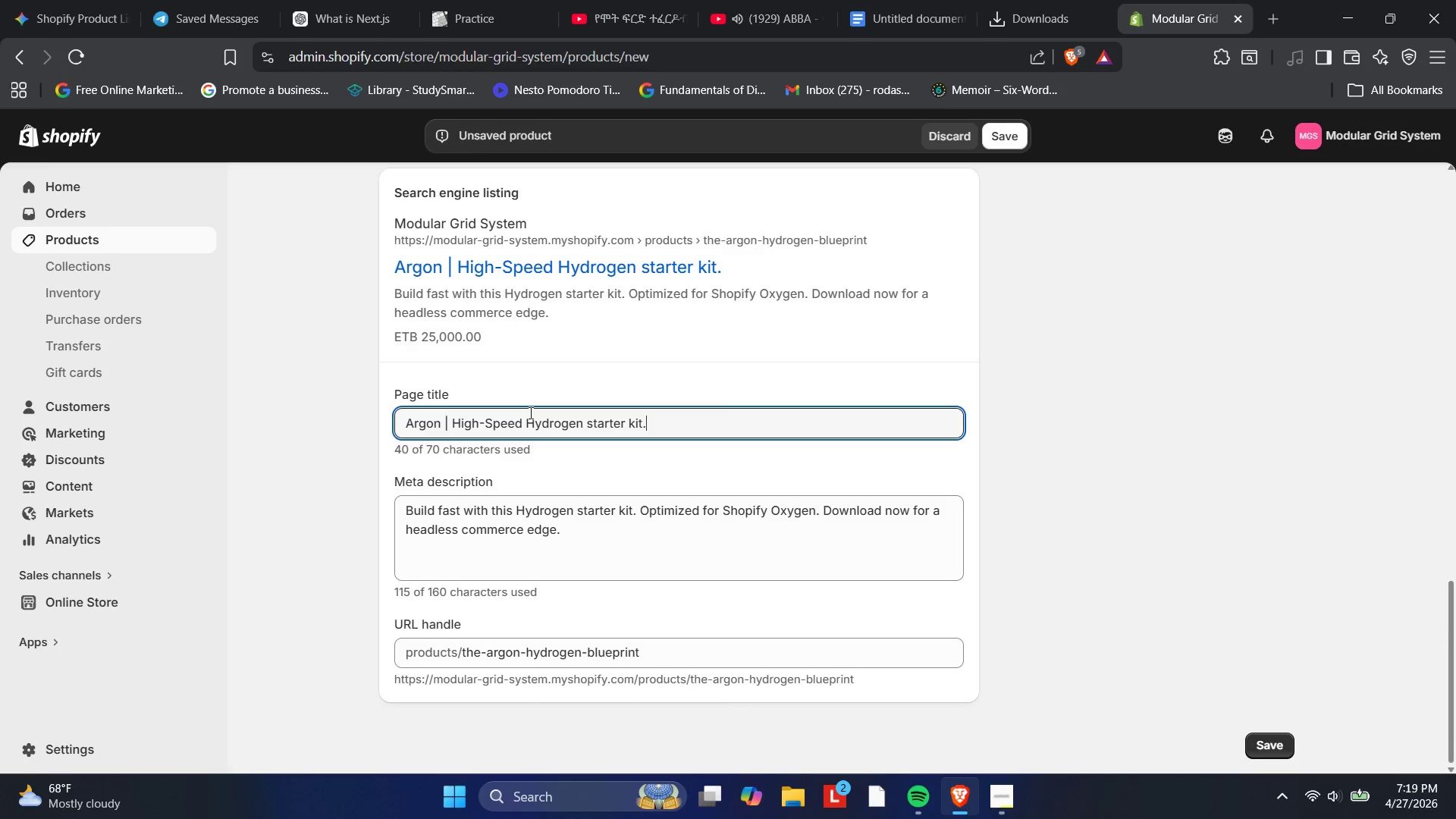 
key(Backspace)
 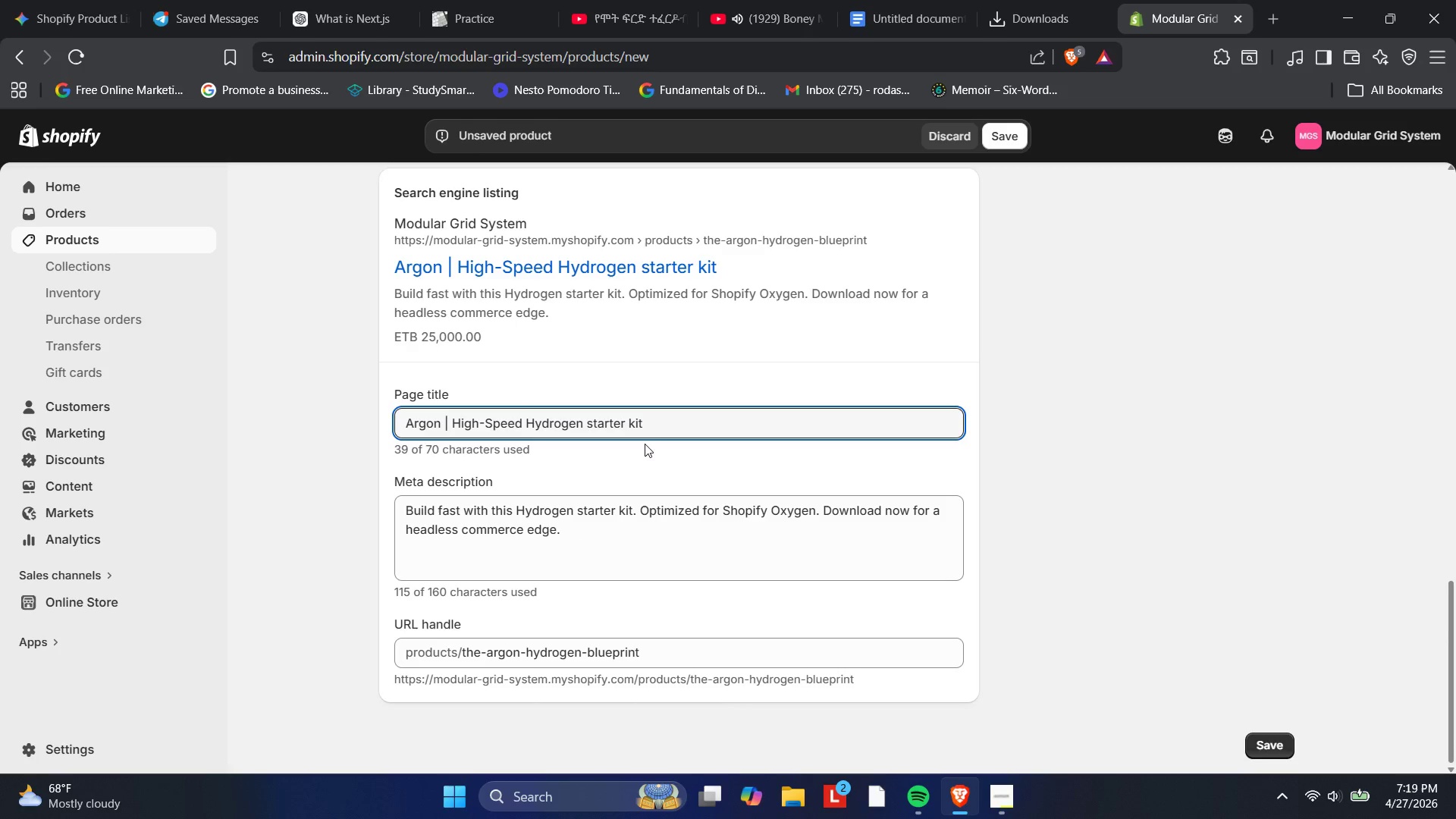 
wait(5.5)
 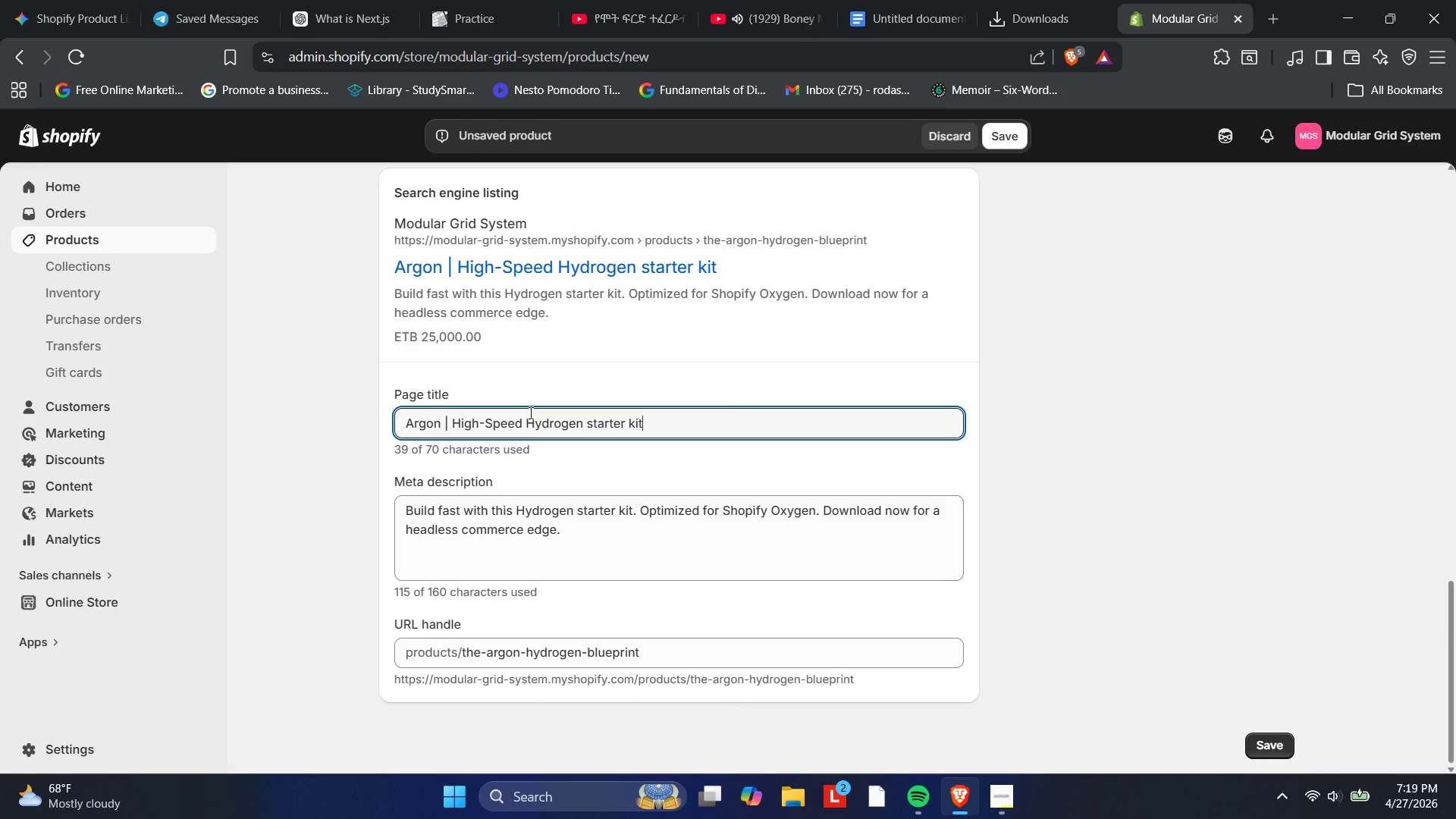 
left_click([1000, 786])